 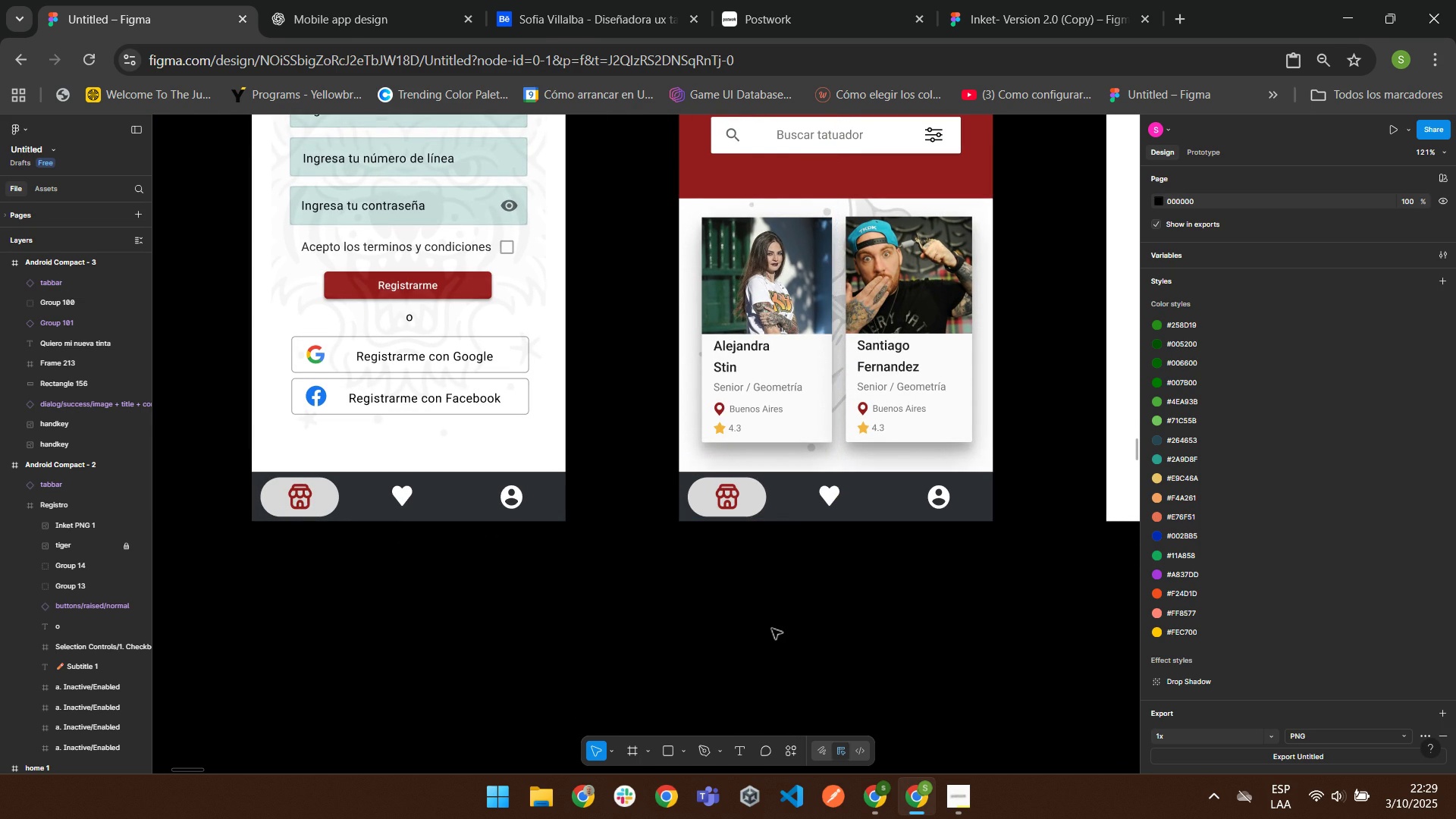 
mouse_move([752, 601])
 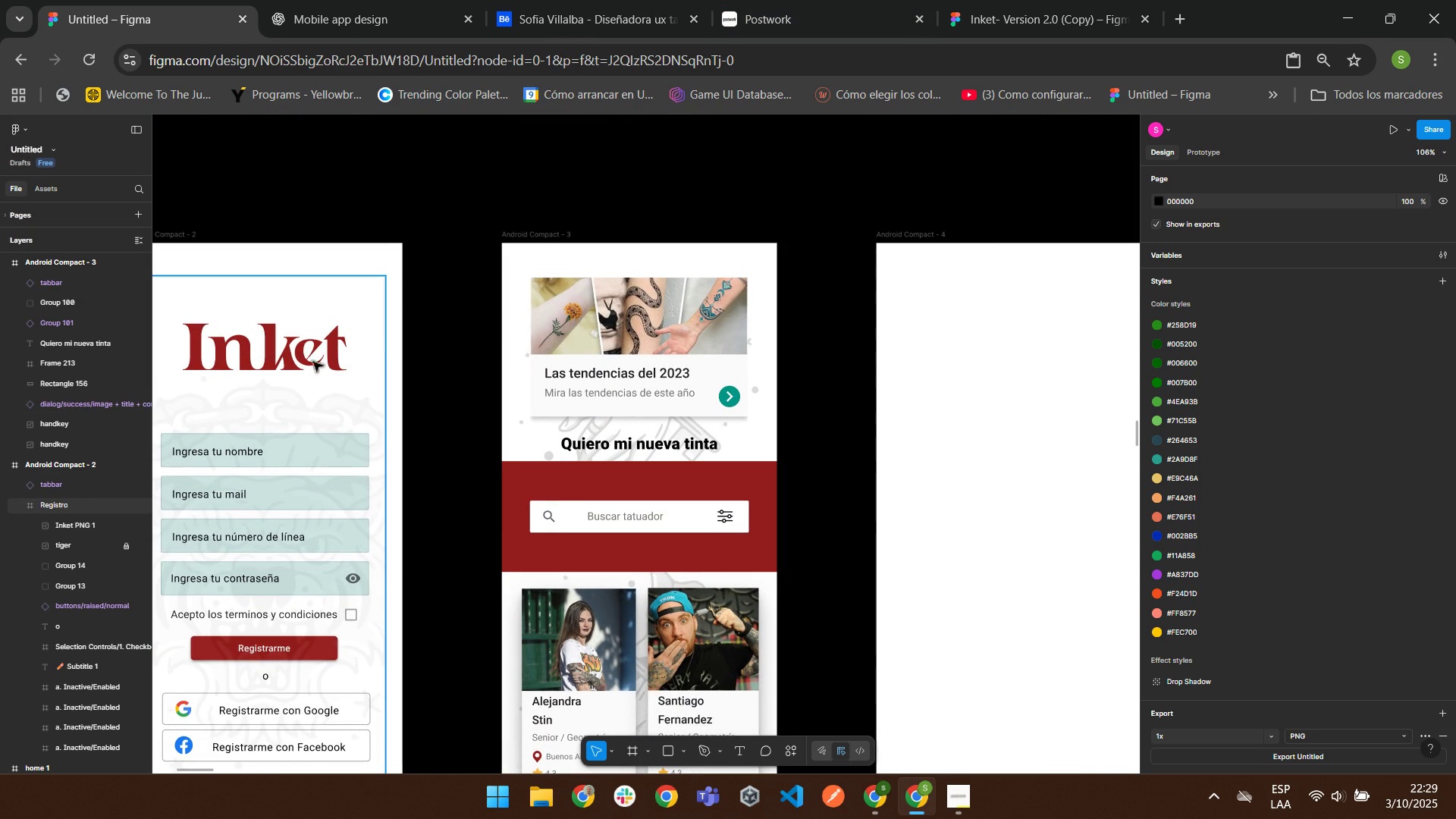 
wait(5.59)
 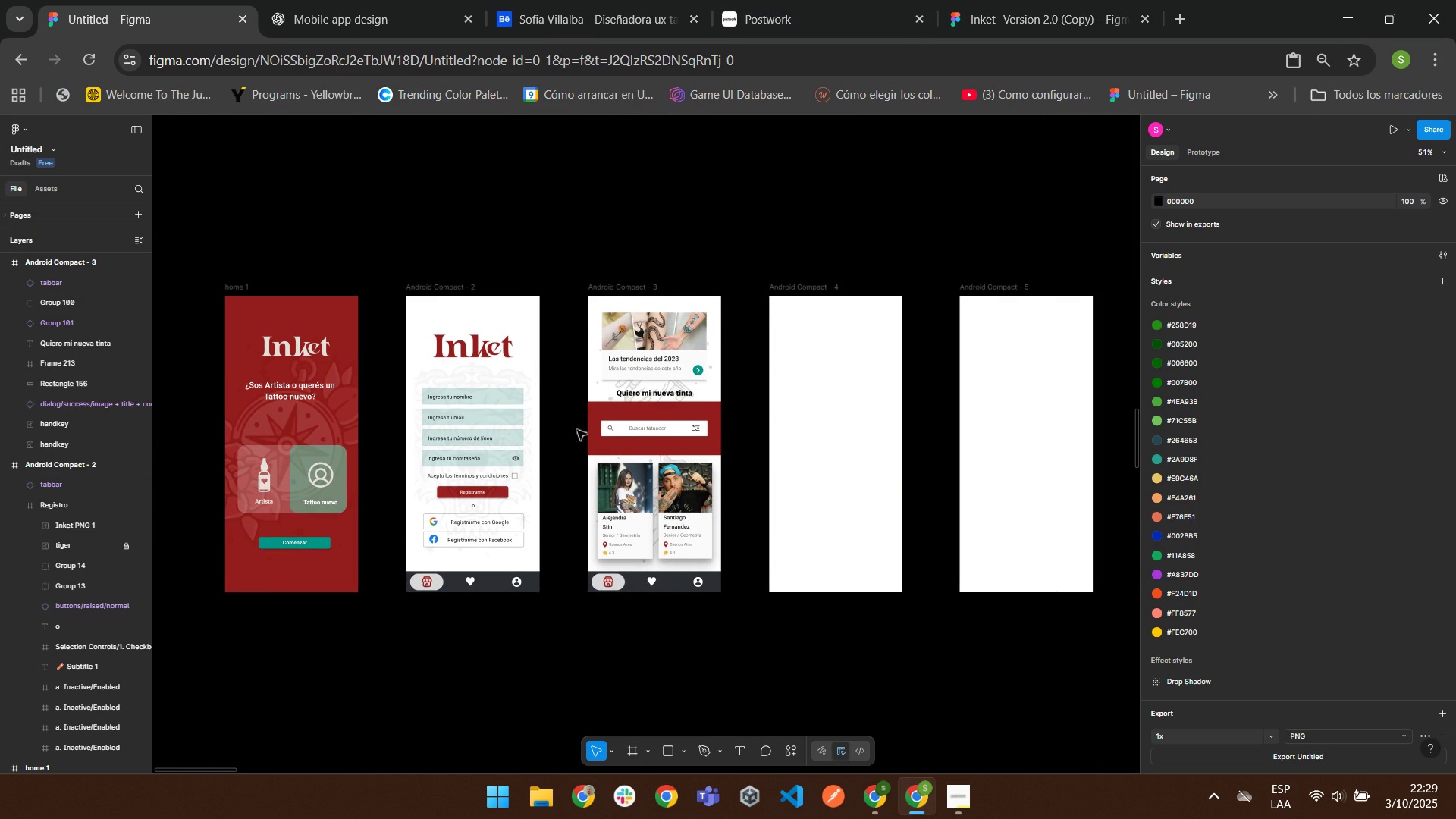 
scroll: coordinate [400, 491], scroll_direction: down, amount: 2.0
 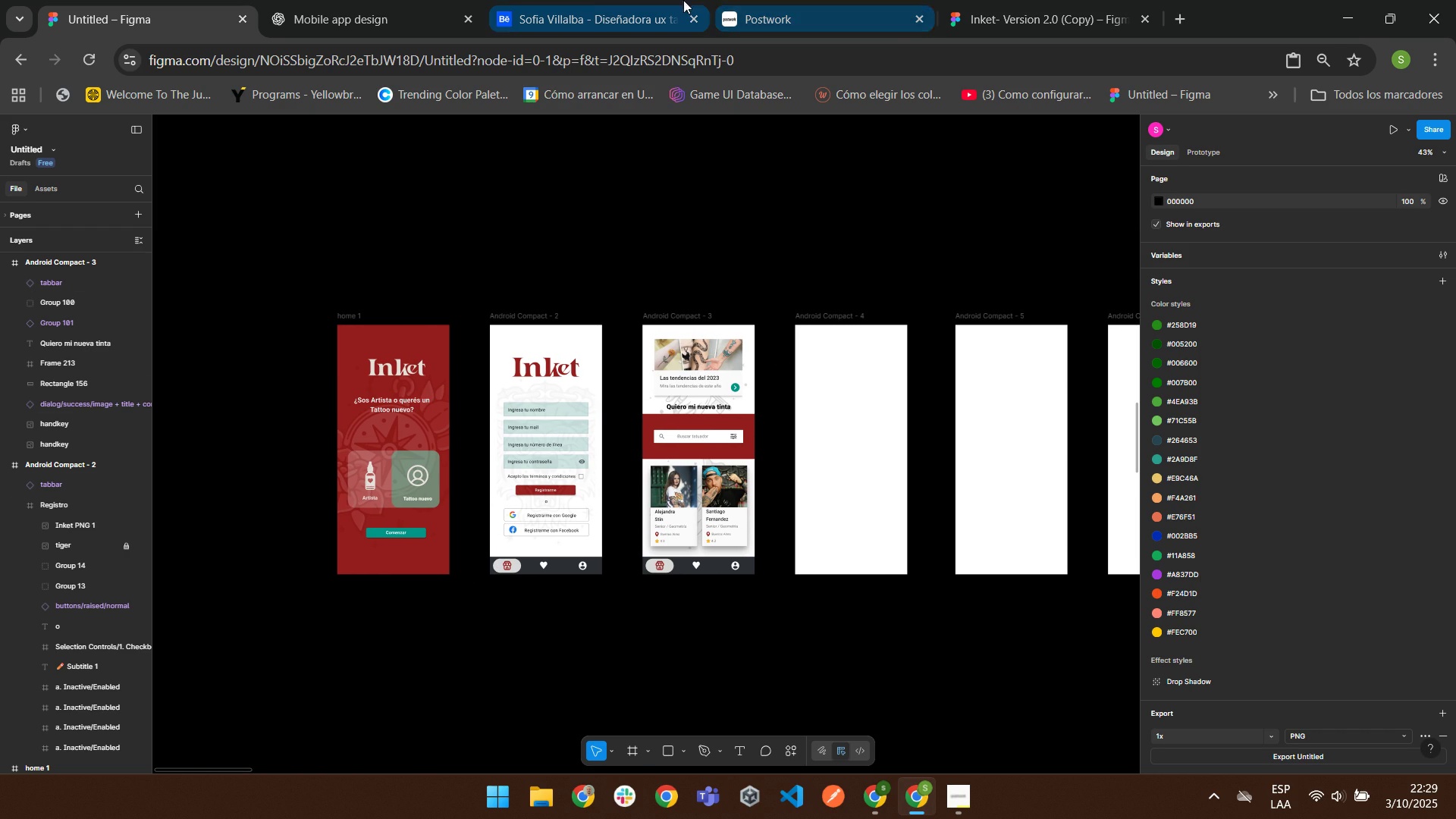 
wait(11.84)
 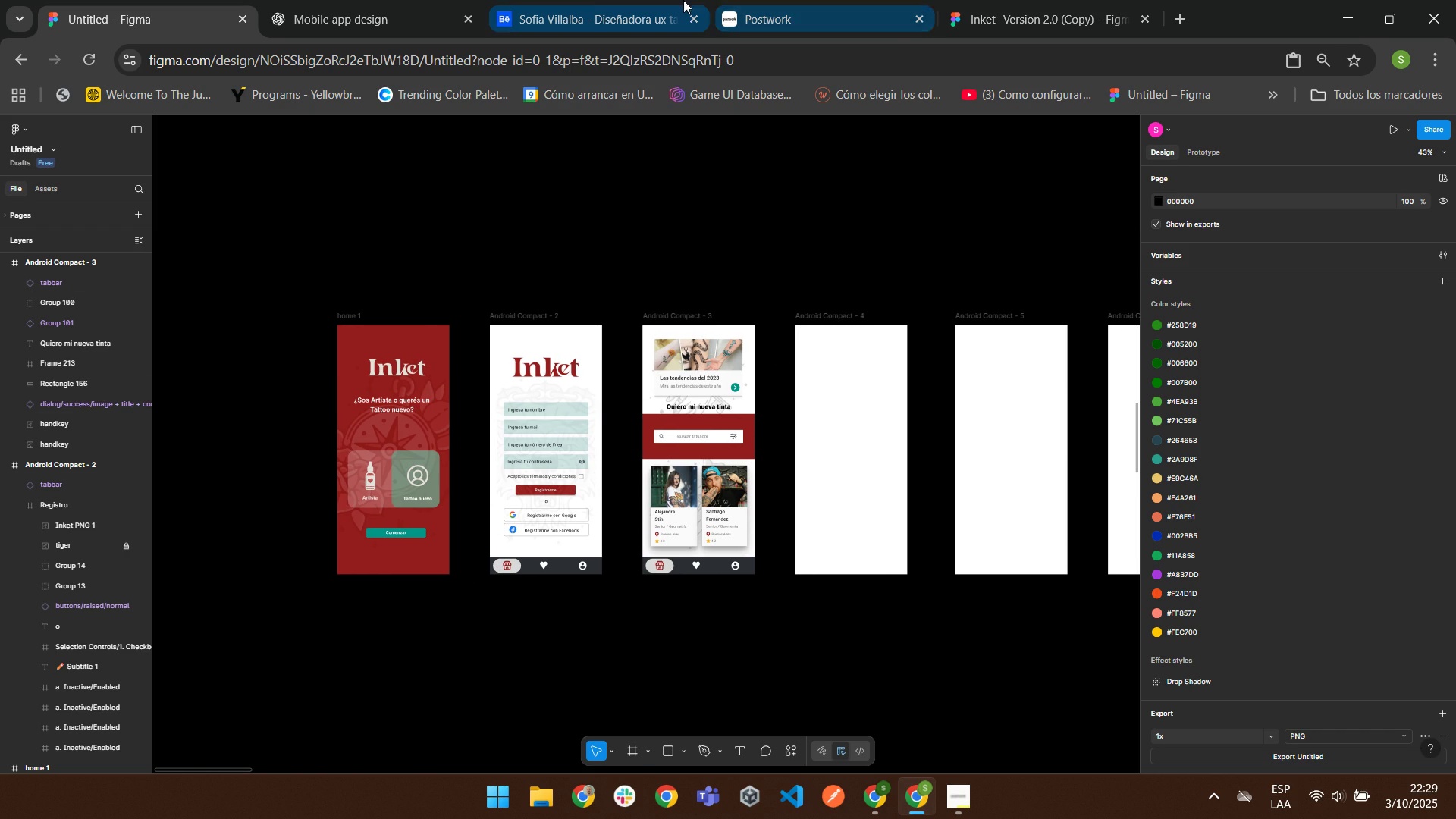 
scroll: coordinate [888, 425], scroll_direction: down, amount: 3.0
 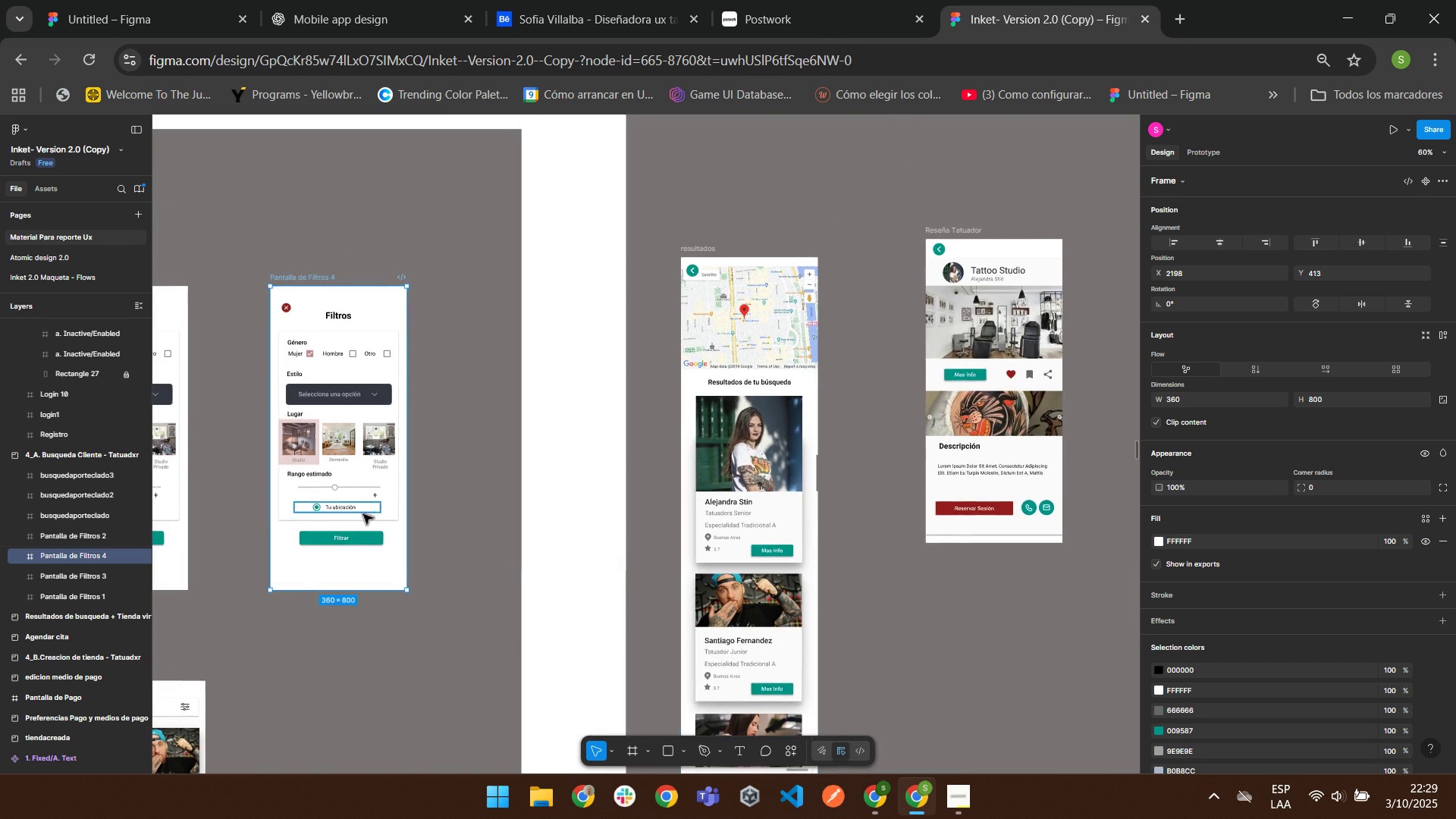 
wait(13.68)
 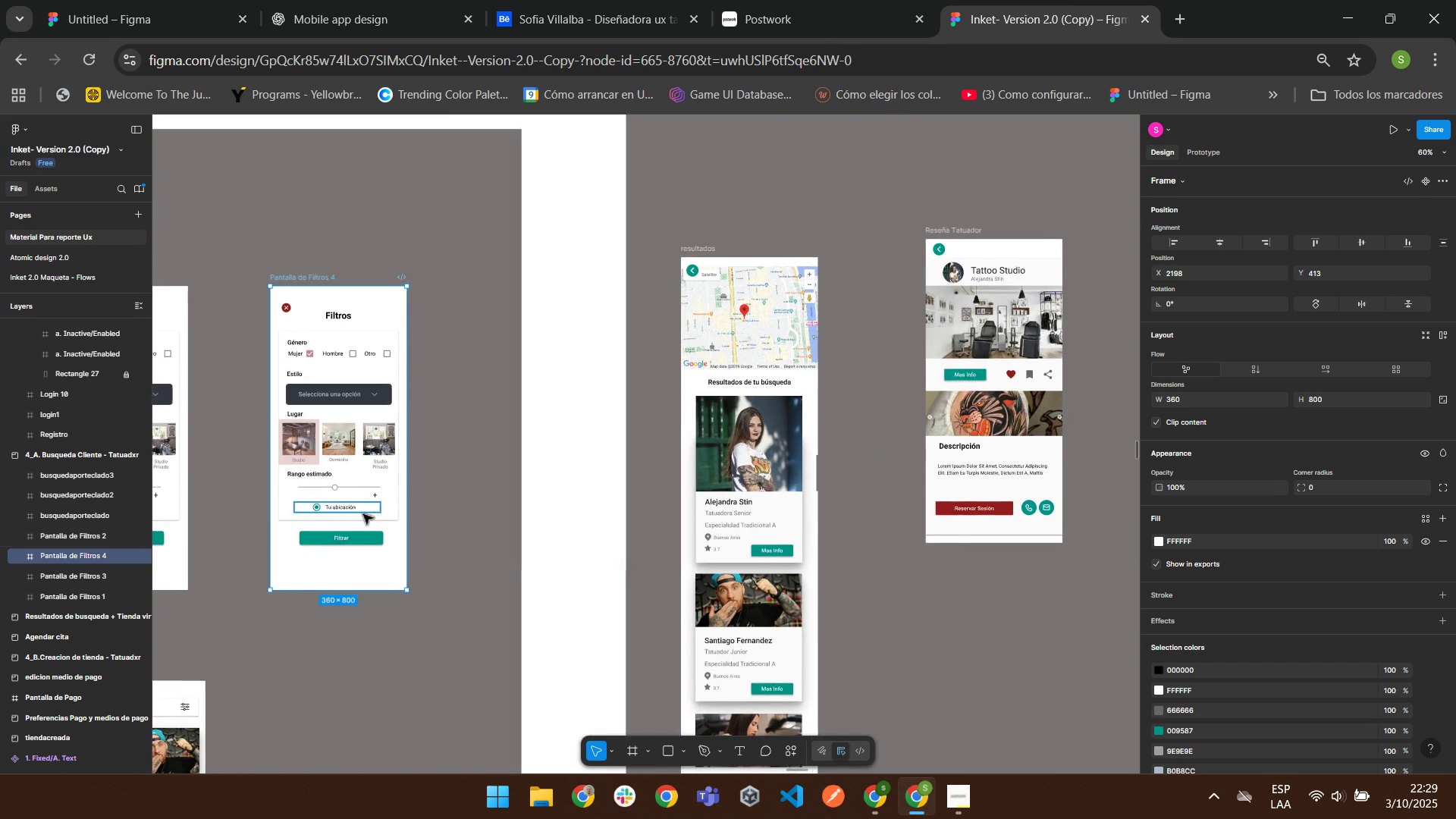 
mouse_move([524, 448])
 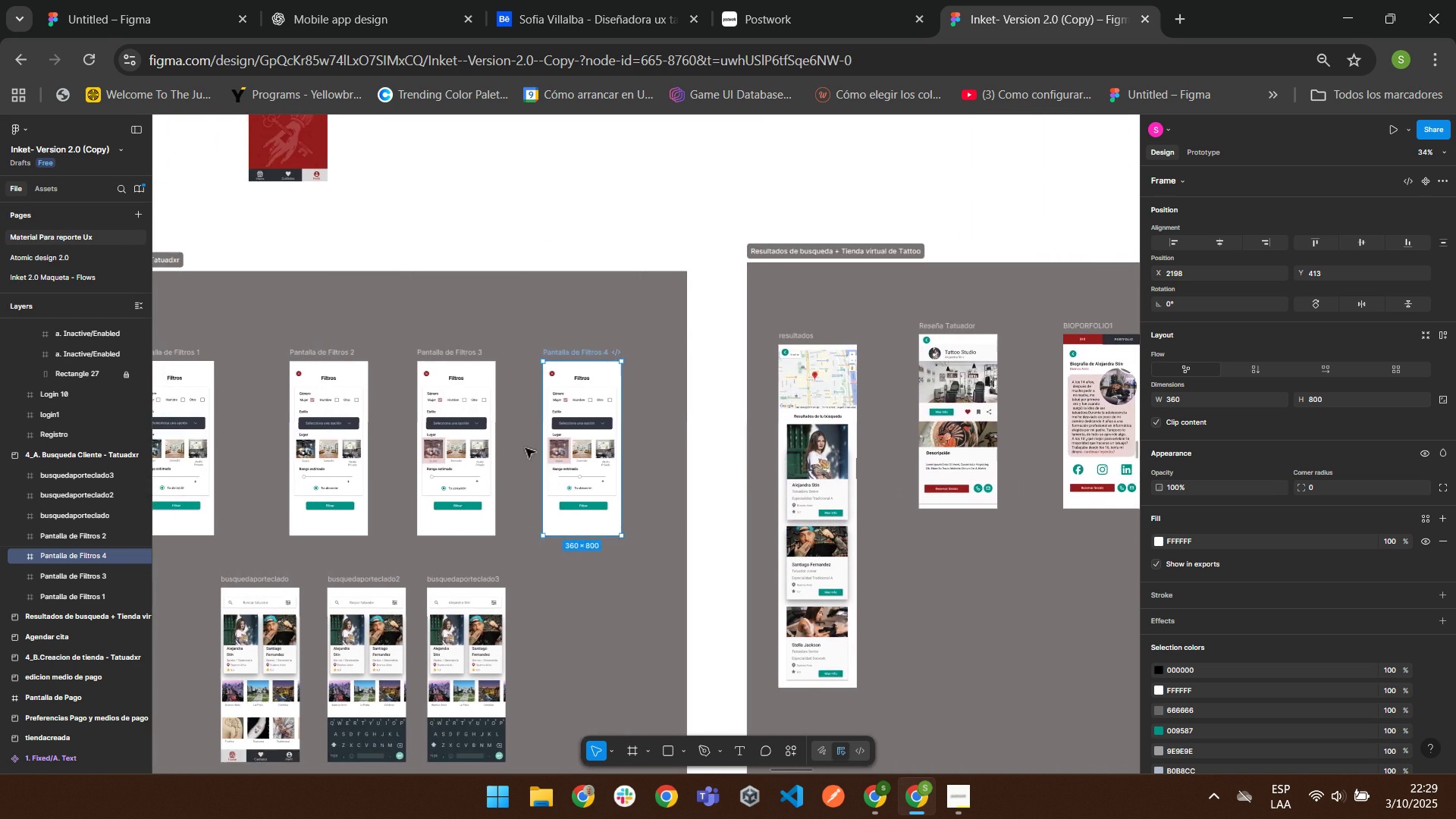 
scroll: coordinate [522, 430], scroll_direction: down, amount: 10.0
 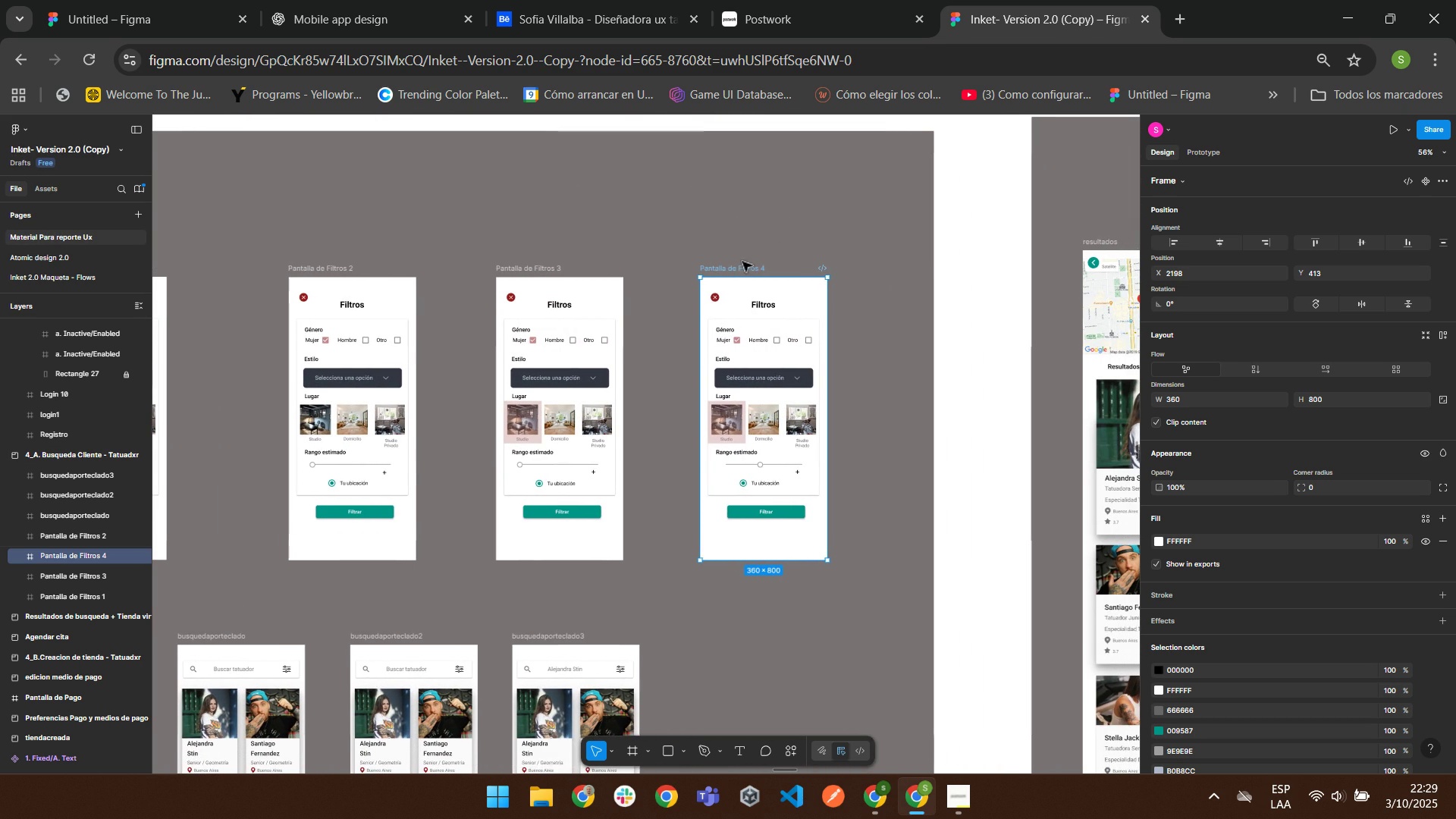 
wait(12.82)
 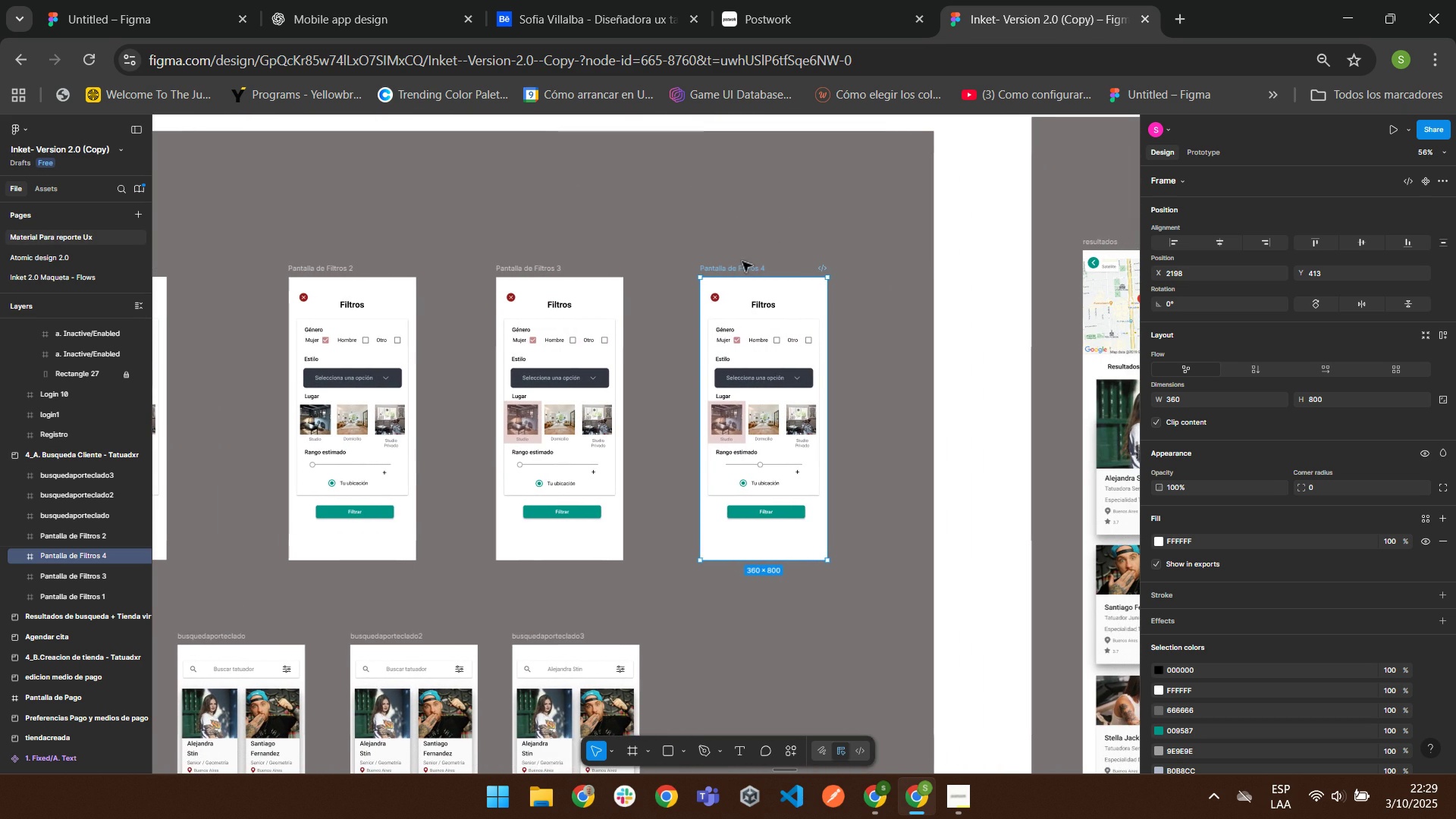 
right_click([359, 280])
 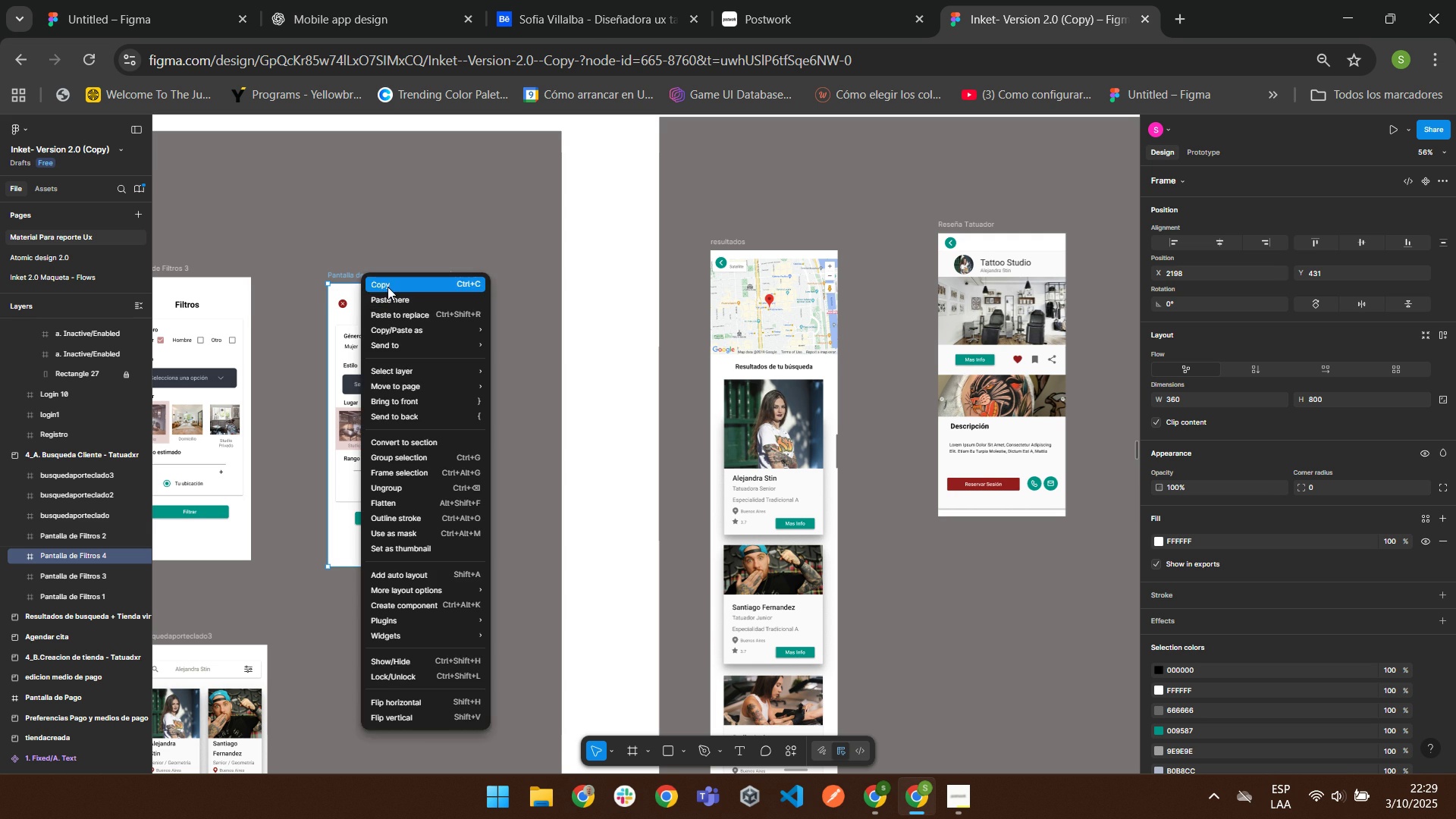 
left_click([388, 286])
 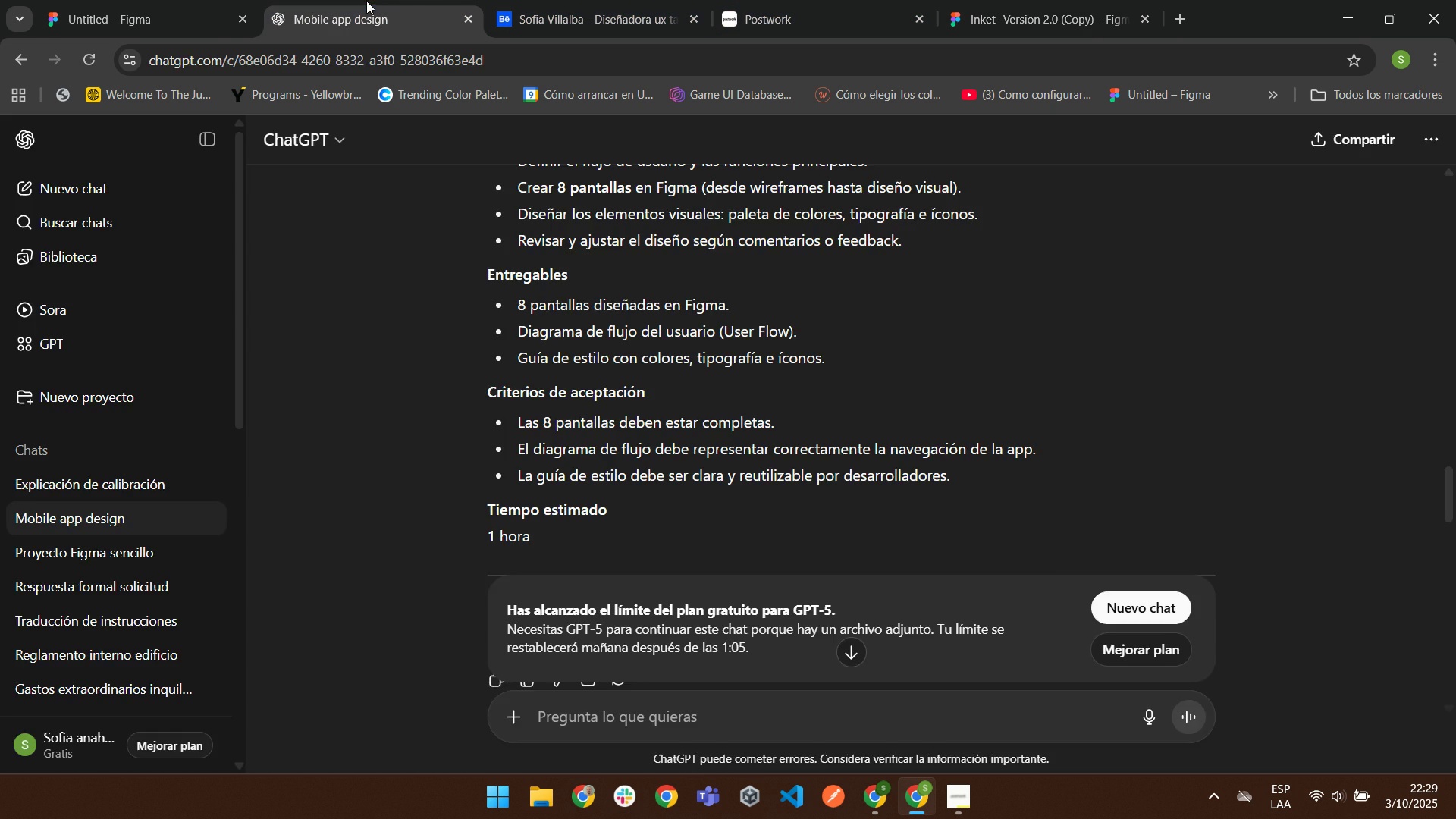 
double_click([177, 0])
 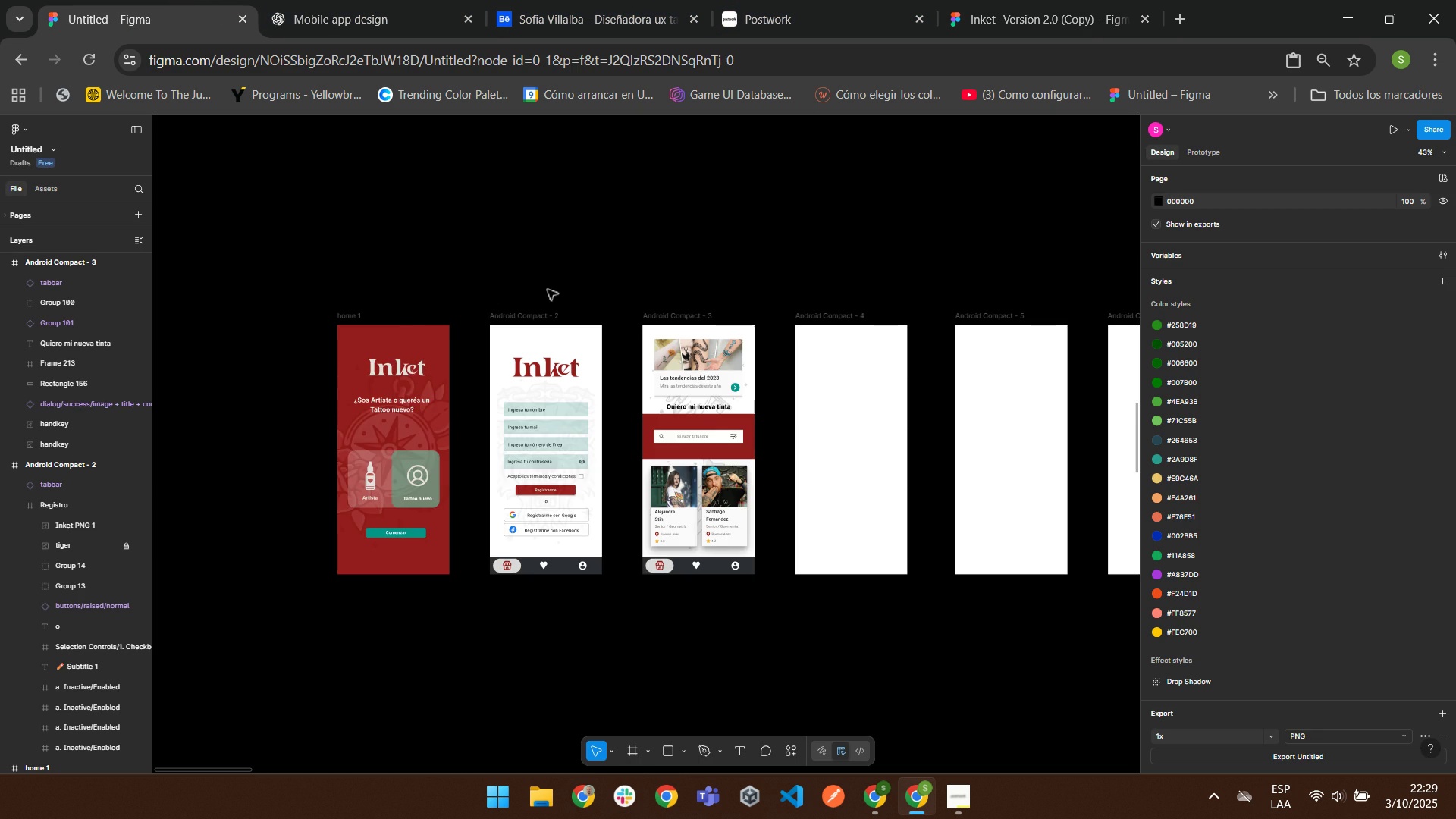 
scroll: coordinate [547, 290], scroll_direction: down, amount: 2.0
 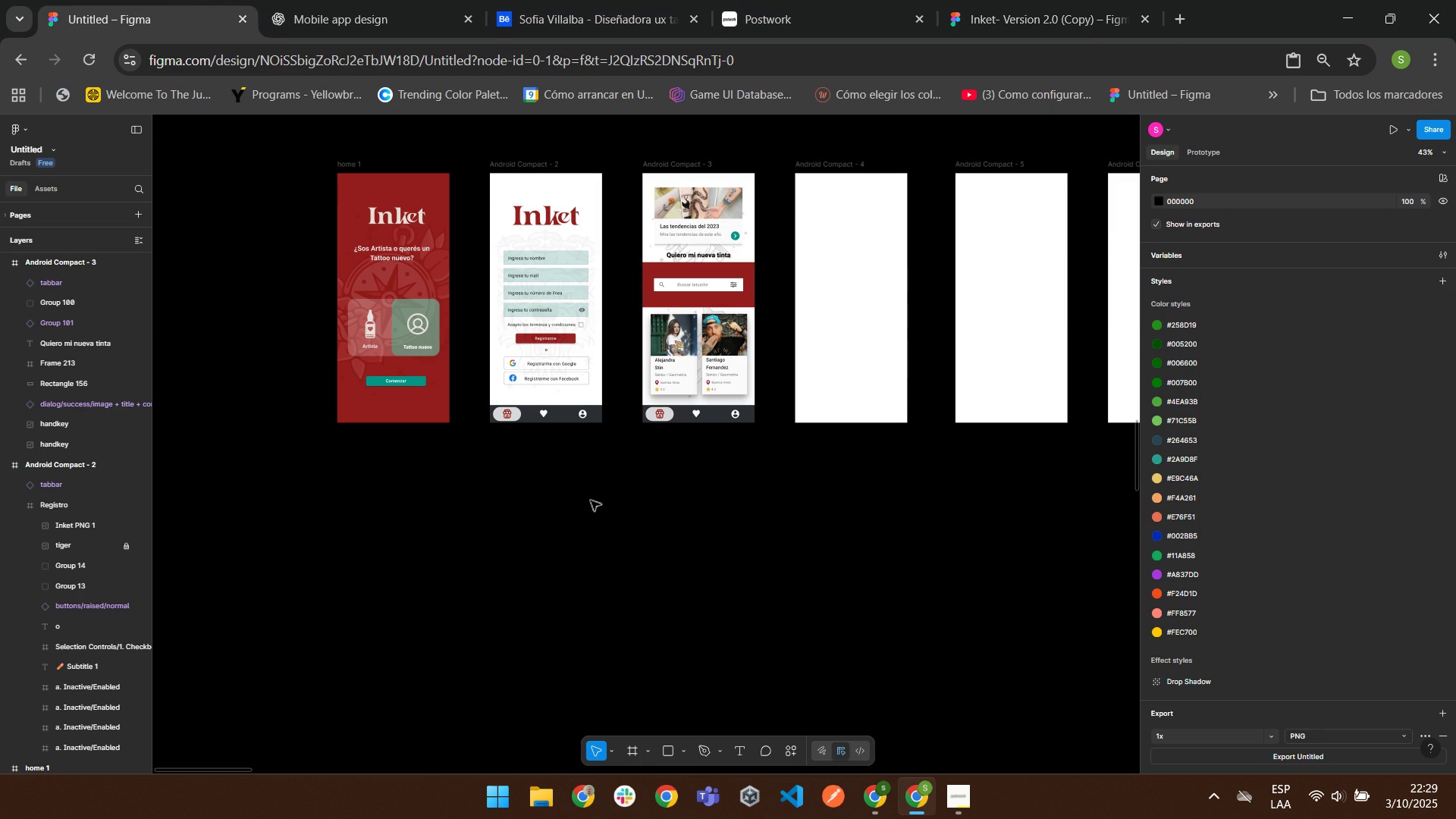 
right_click([590, 500])
 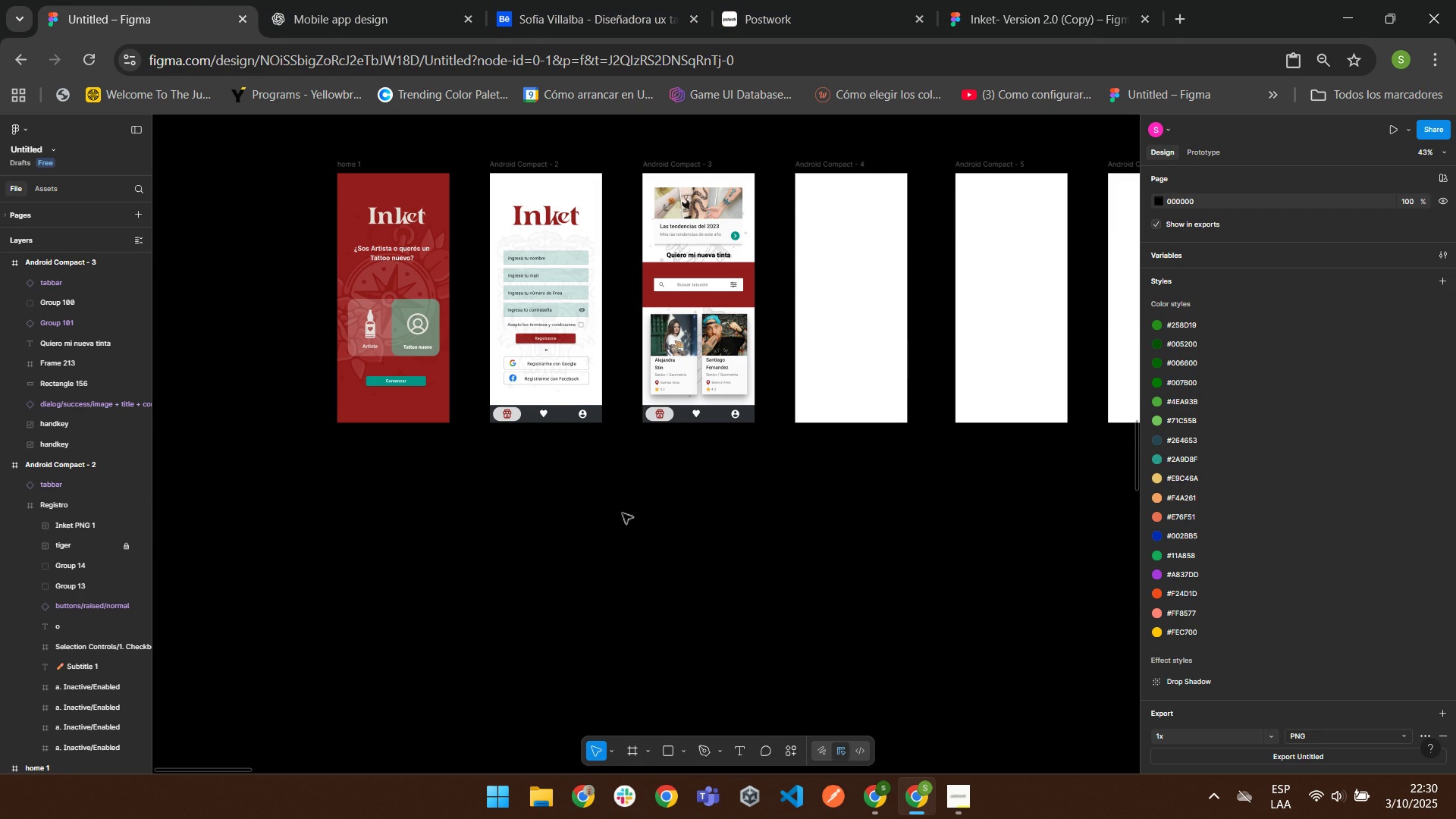 
left_click([622, 513])
 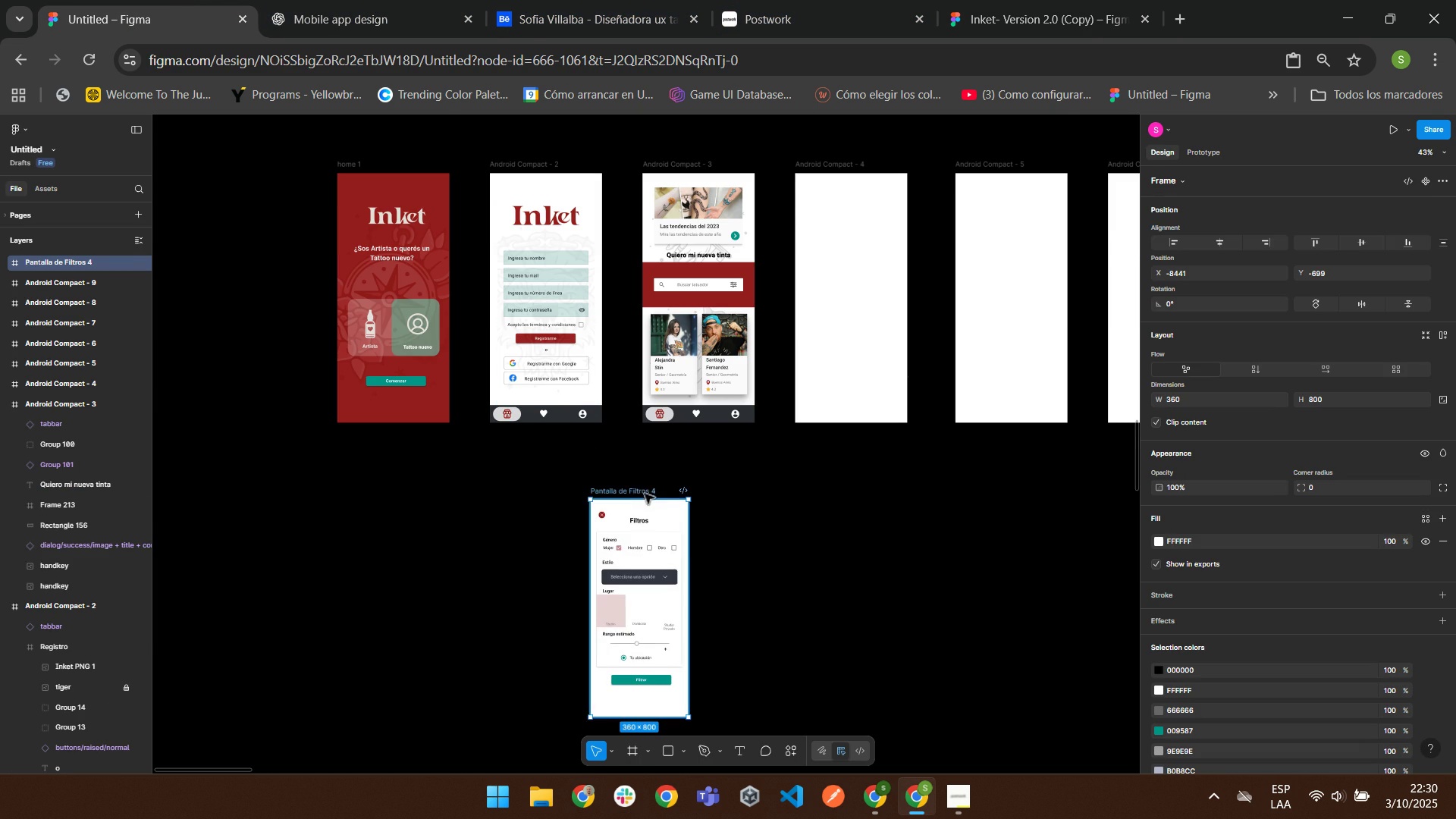 
scroll: coordinate [645, 491], scroll_direction: down, amount: 3.0
 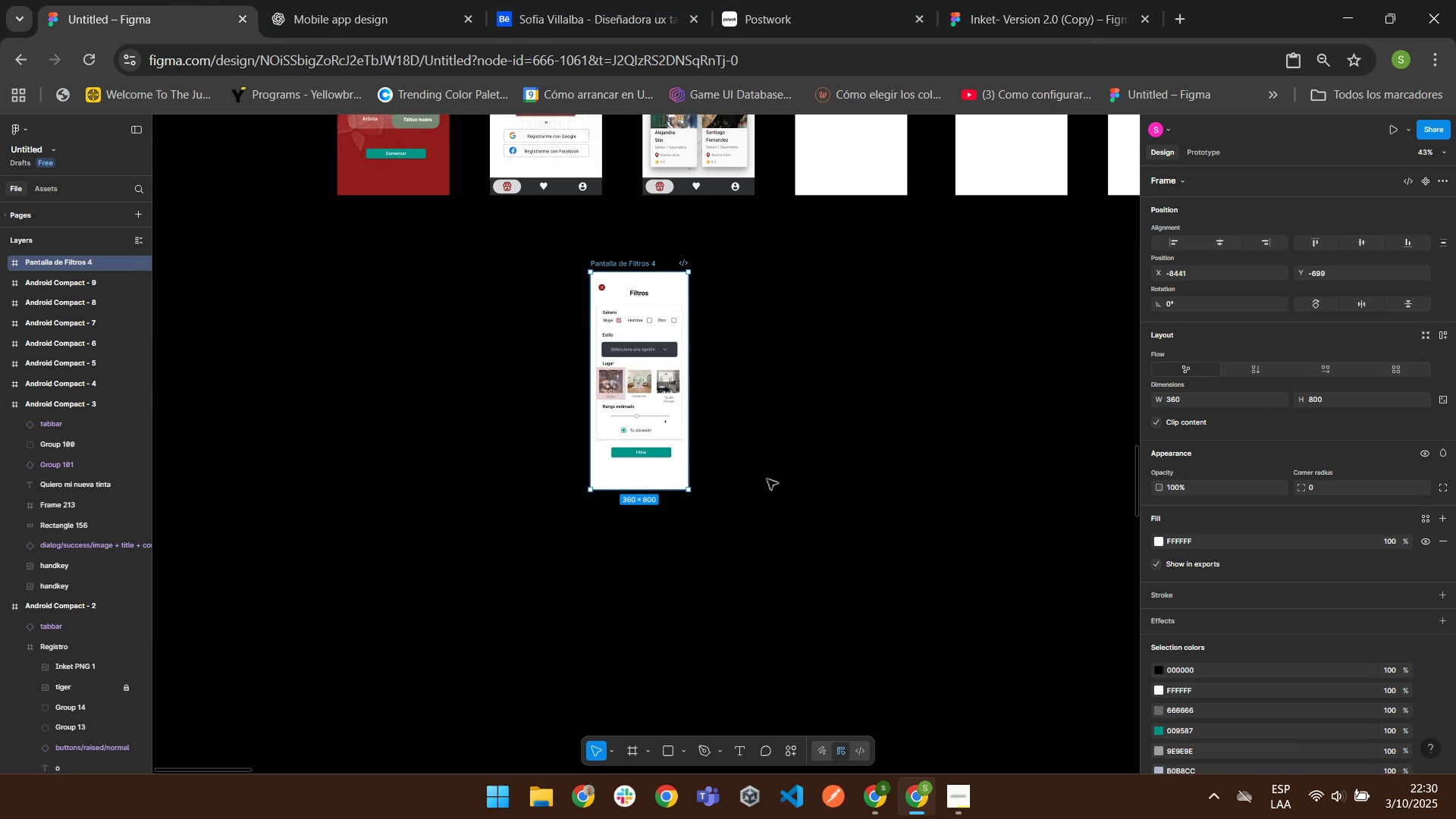 
scroll: coordinate [620, 439], scroll_direction: up, amount: 3.0